 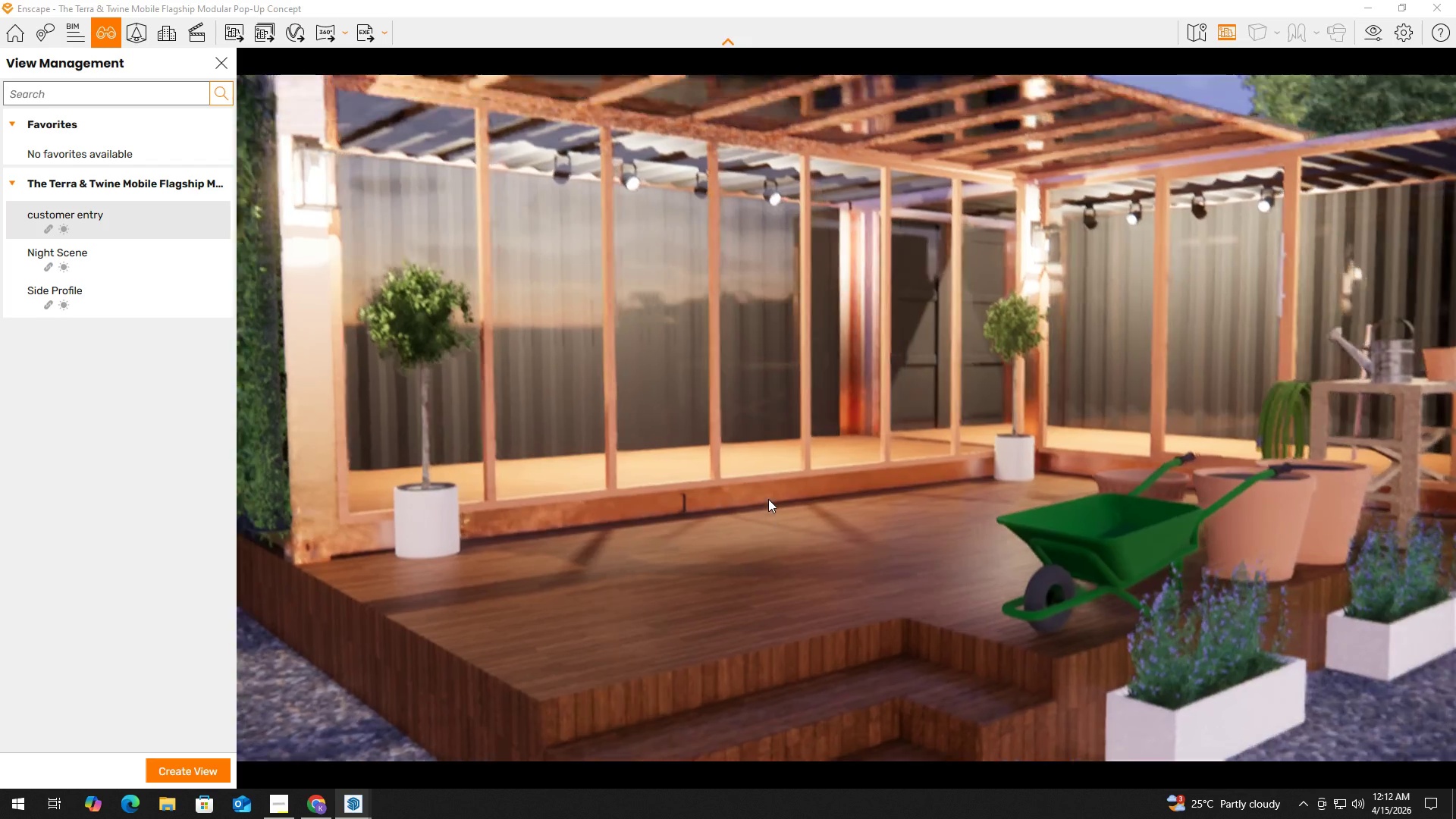 
left_click([768, 499])
 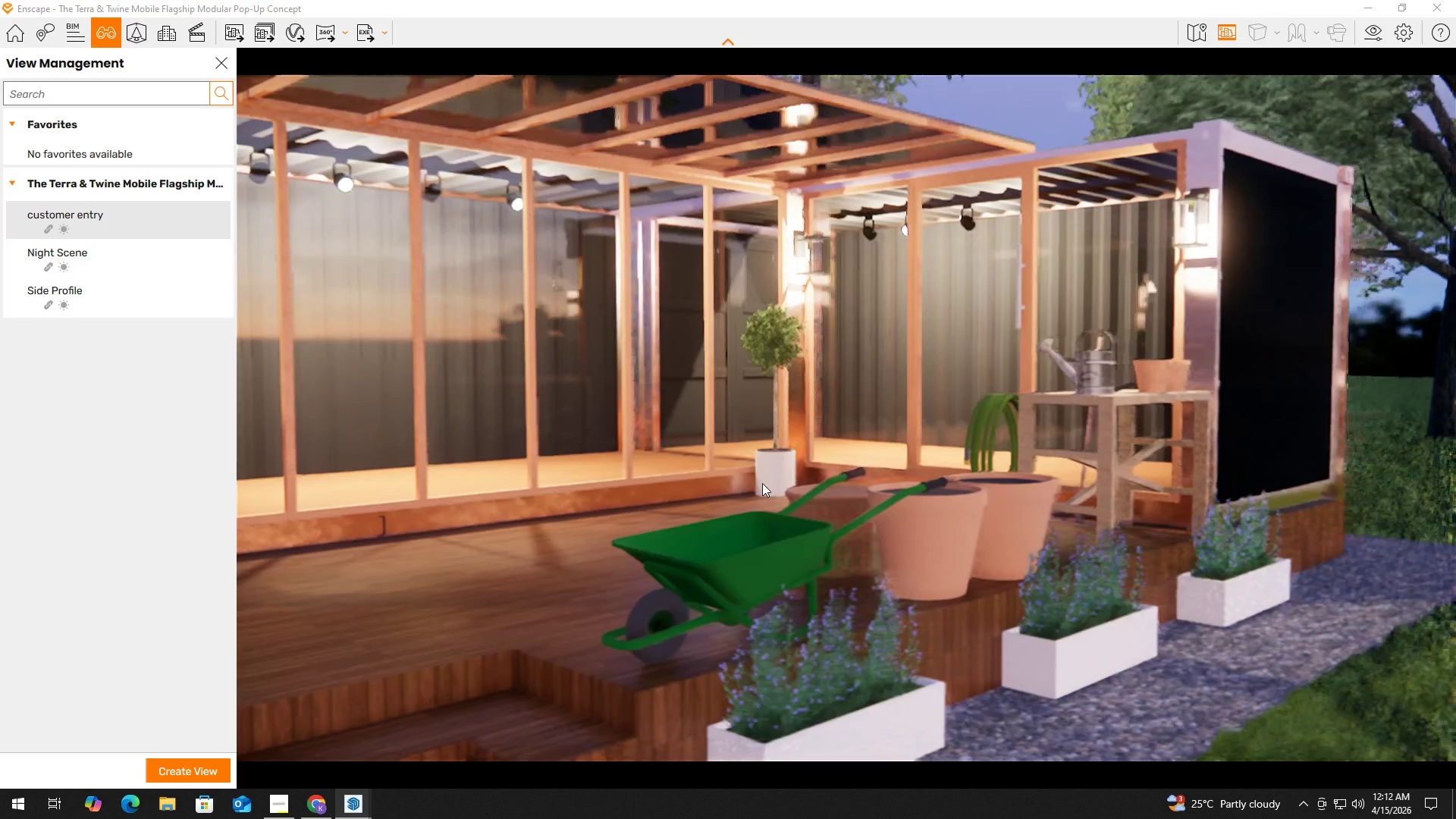 
hold_key(key=S, duration=0.58)
 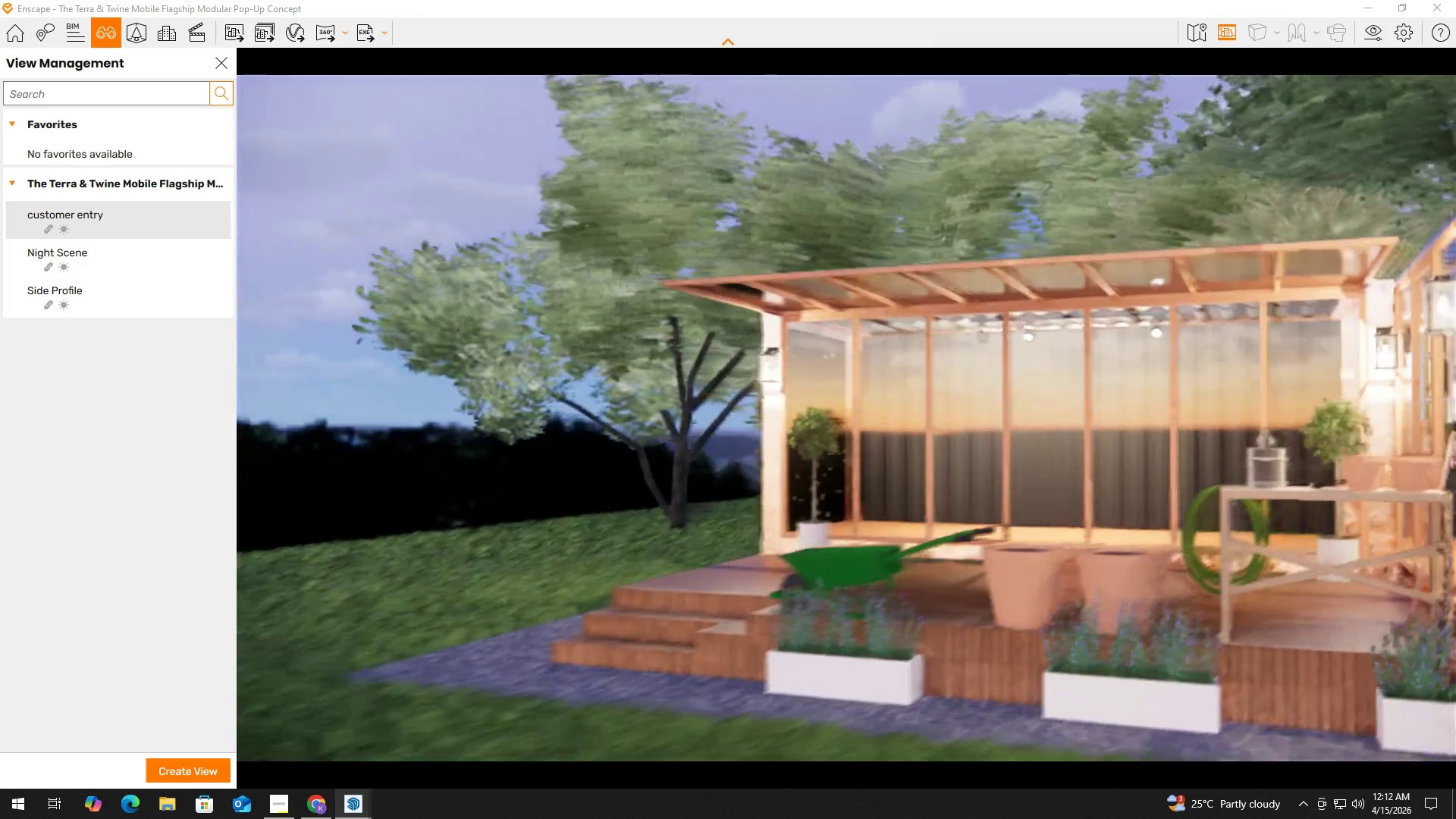 
hold_key(key=S, duration=1.02)
 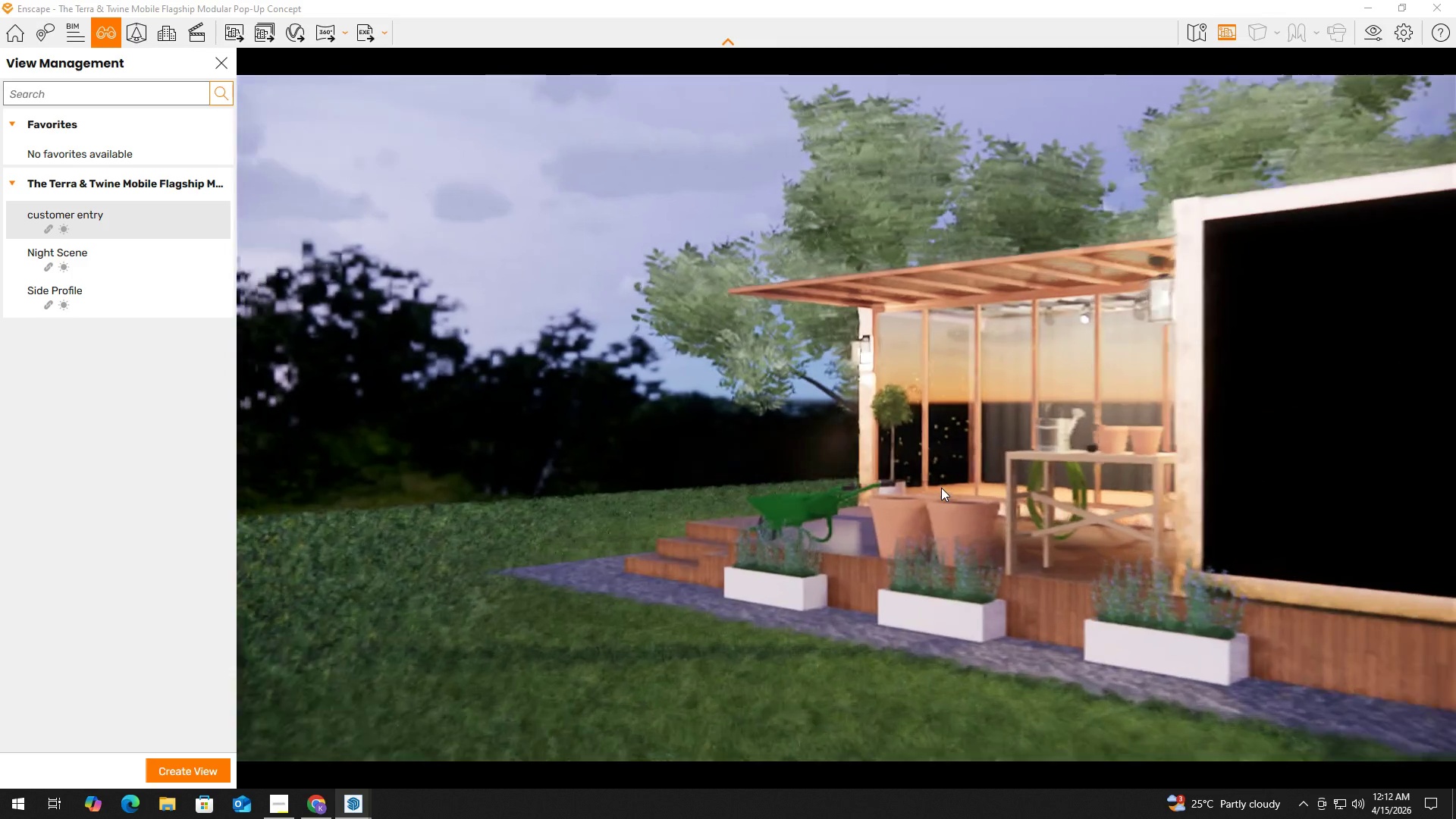 
left_click([762, 483])
 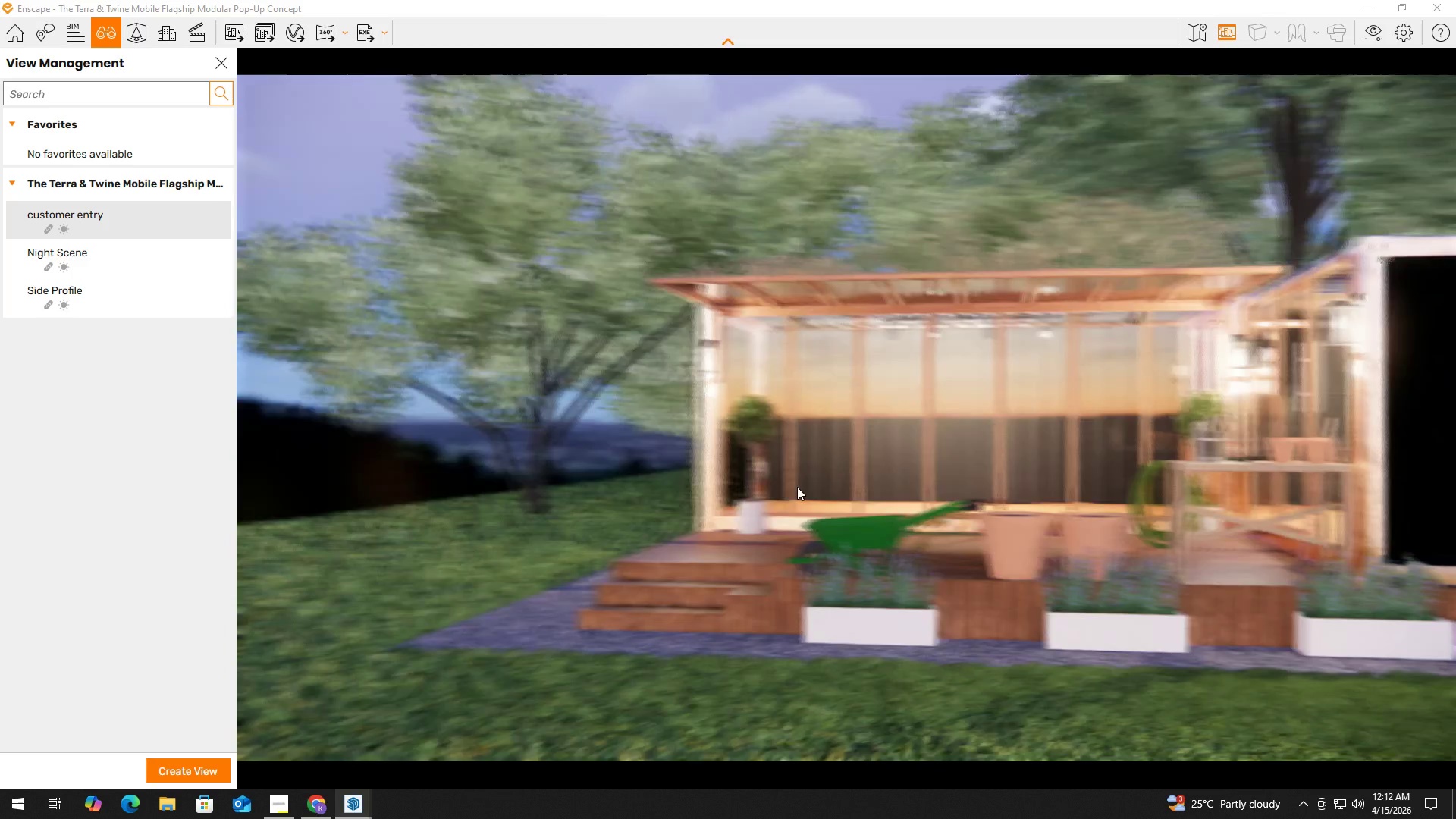 
type(WWD)
 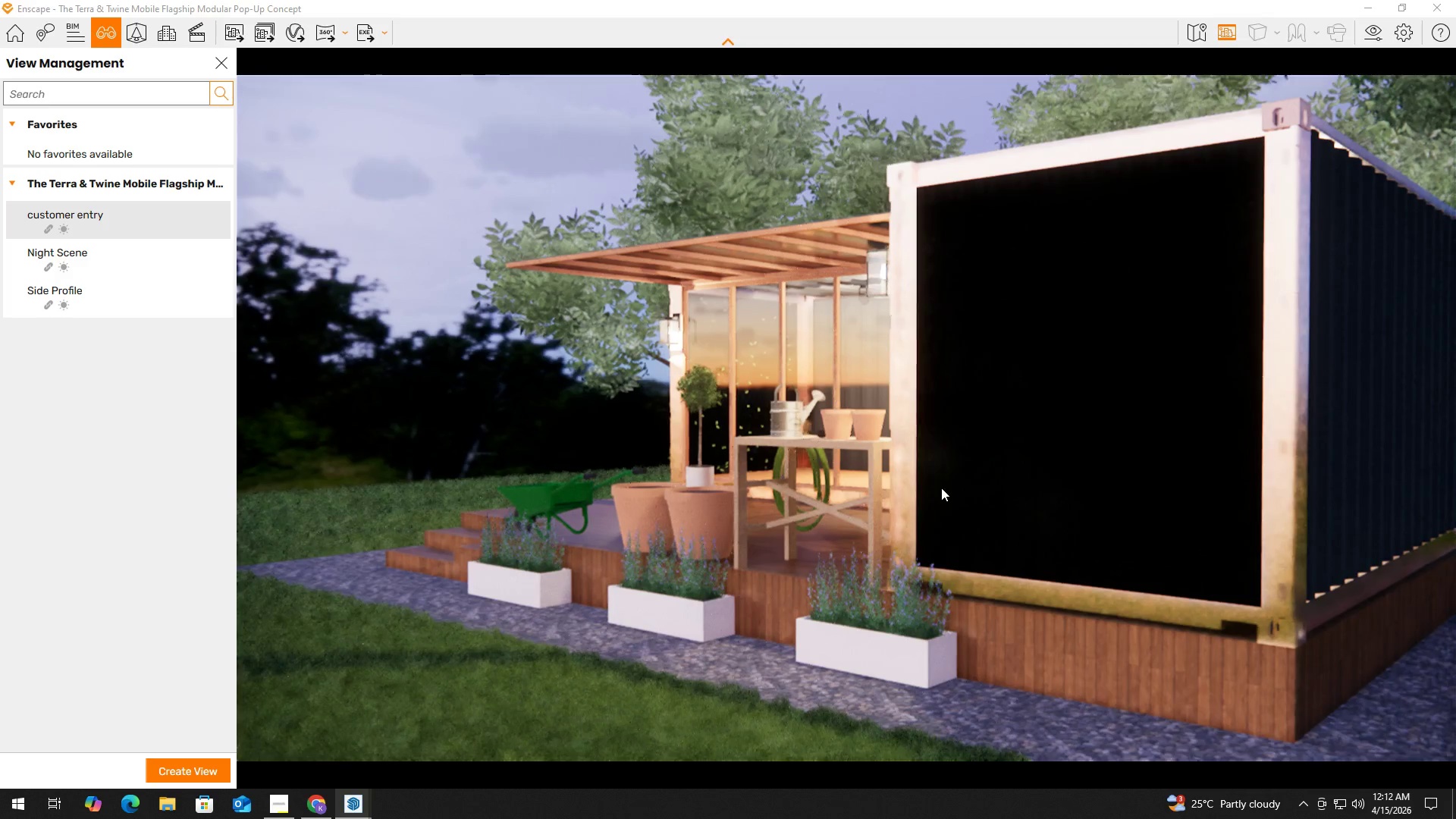 
left_click([941, 488])
 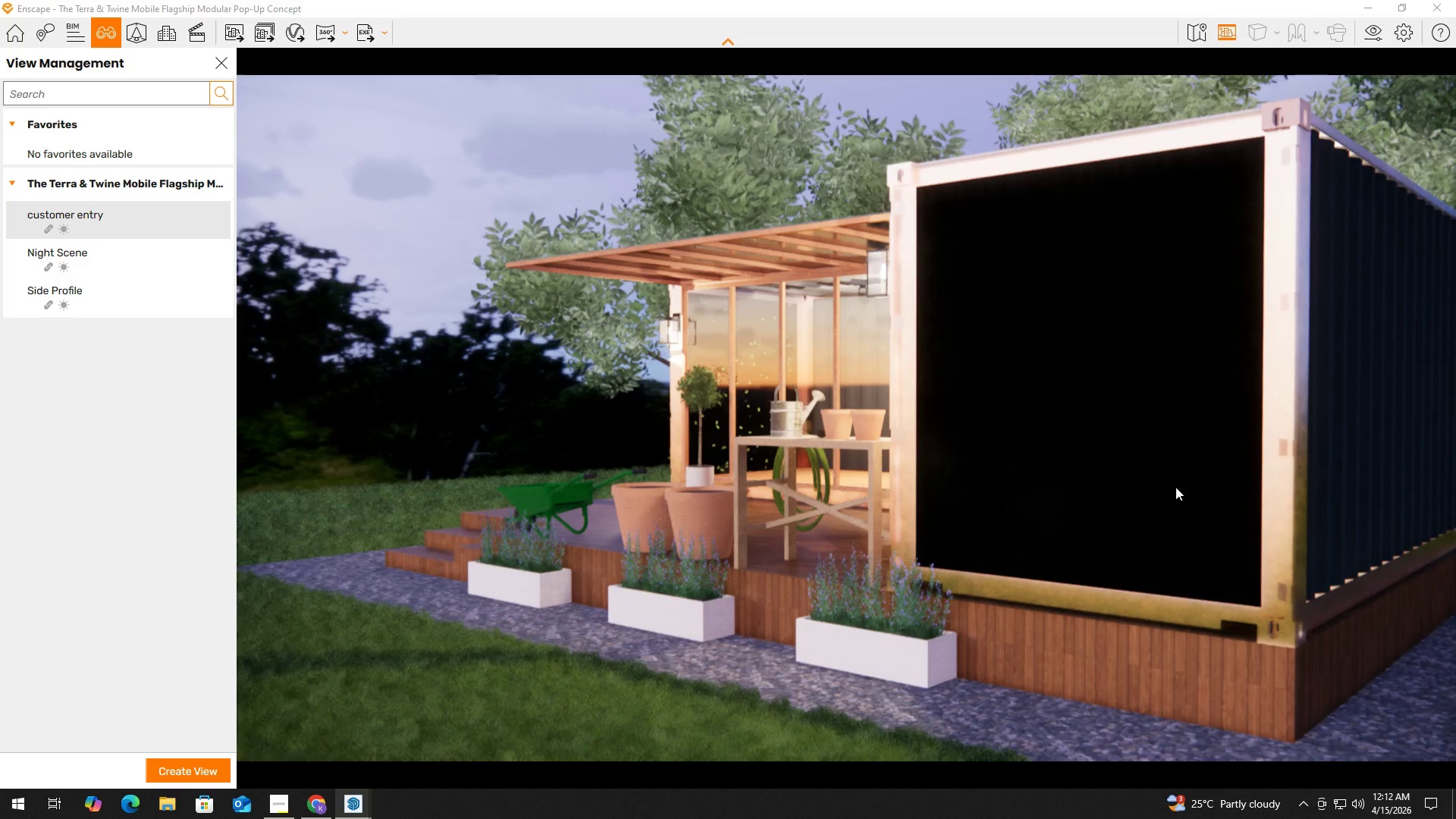 
hold_key(key=W, duration=0.48)
 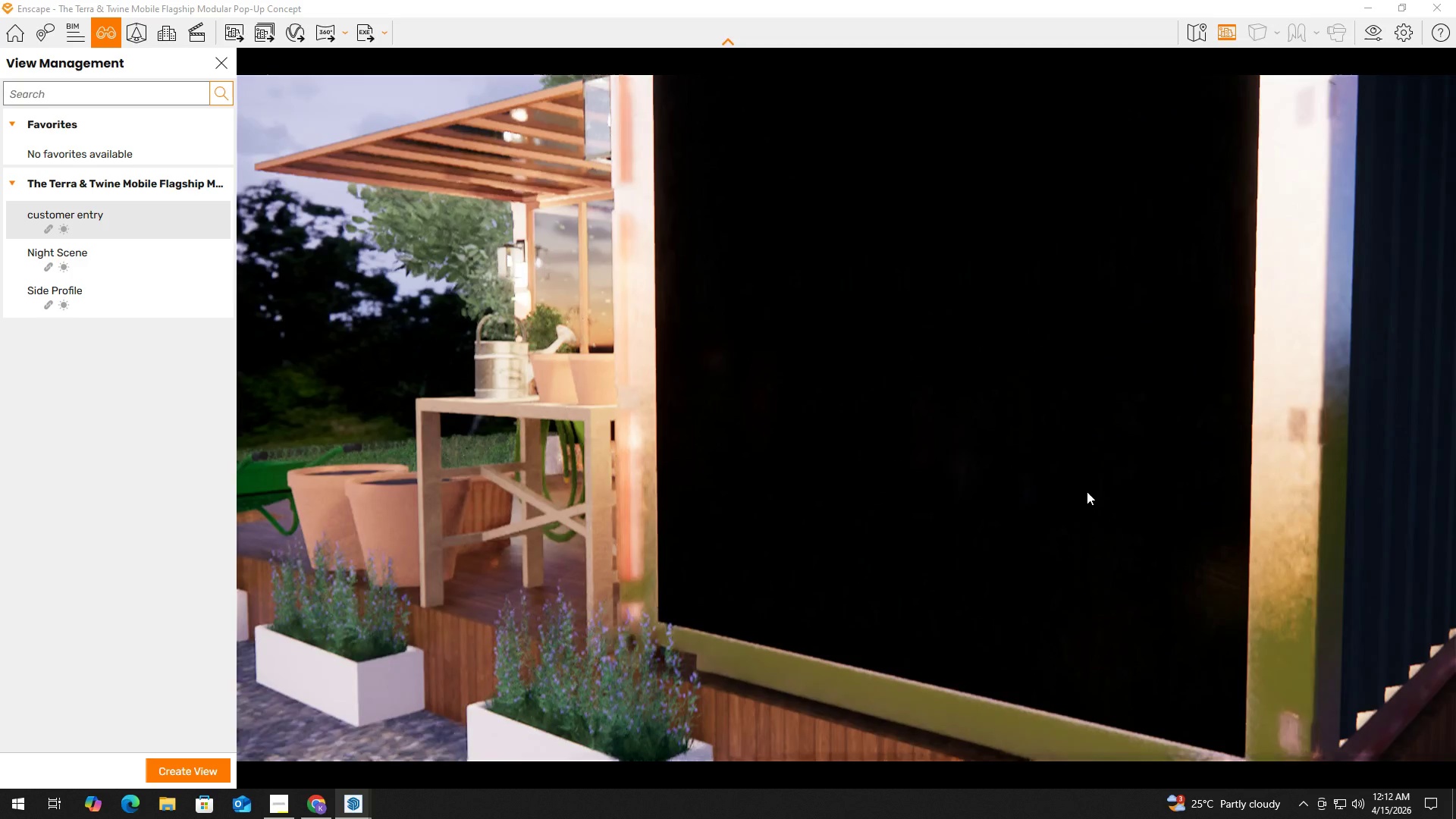 
key(Shift+D)